 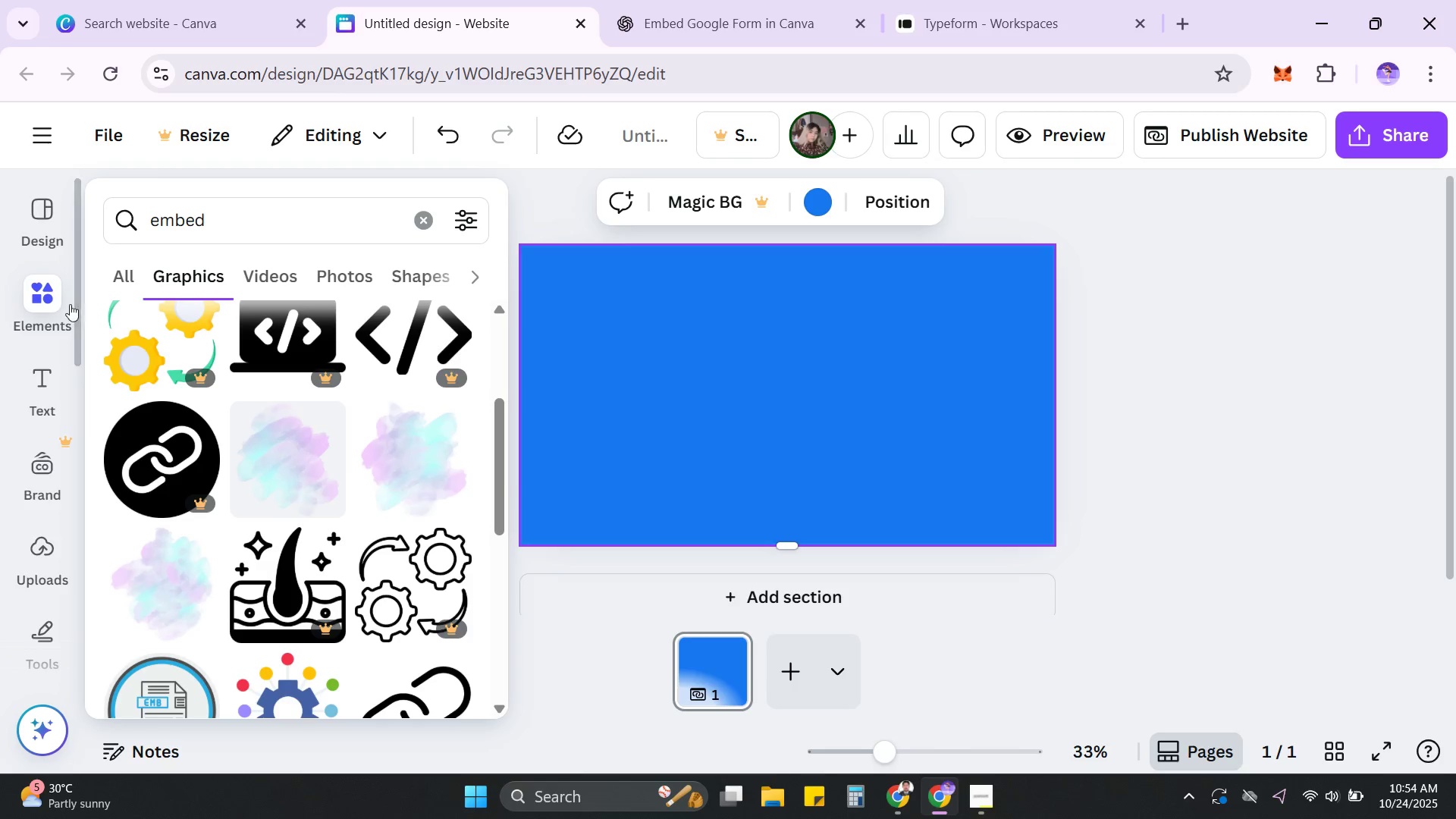 
left_click([436, 275])
 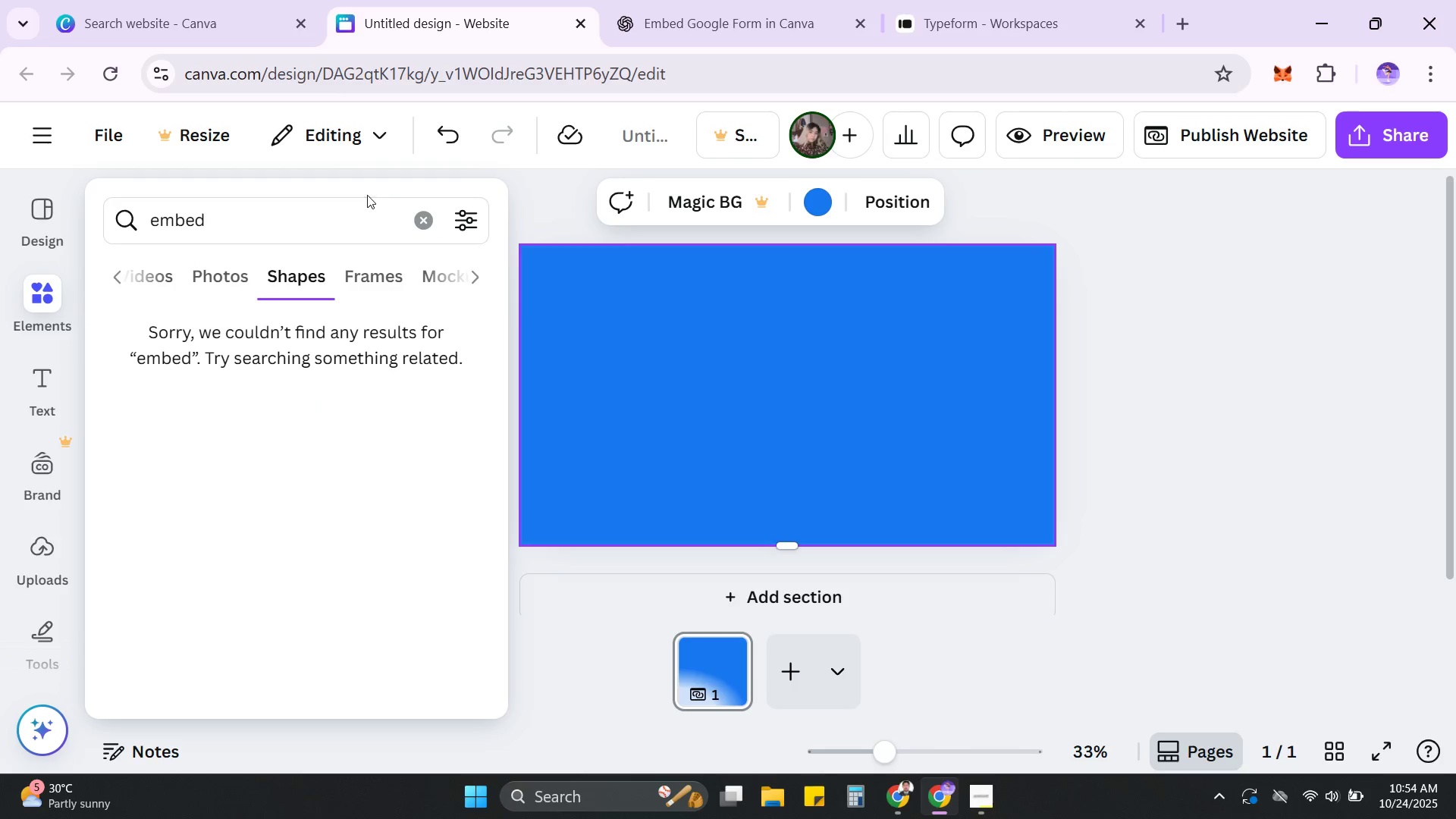 
left_click([418, 224])
 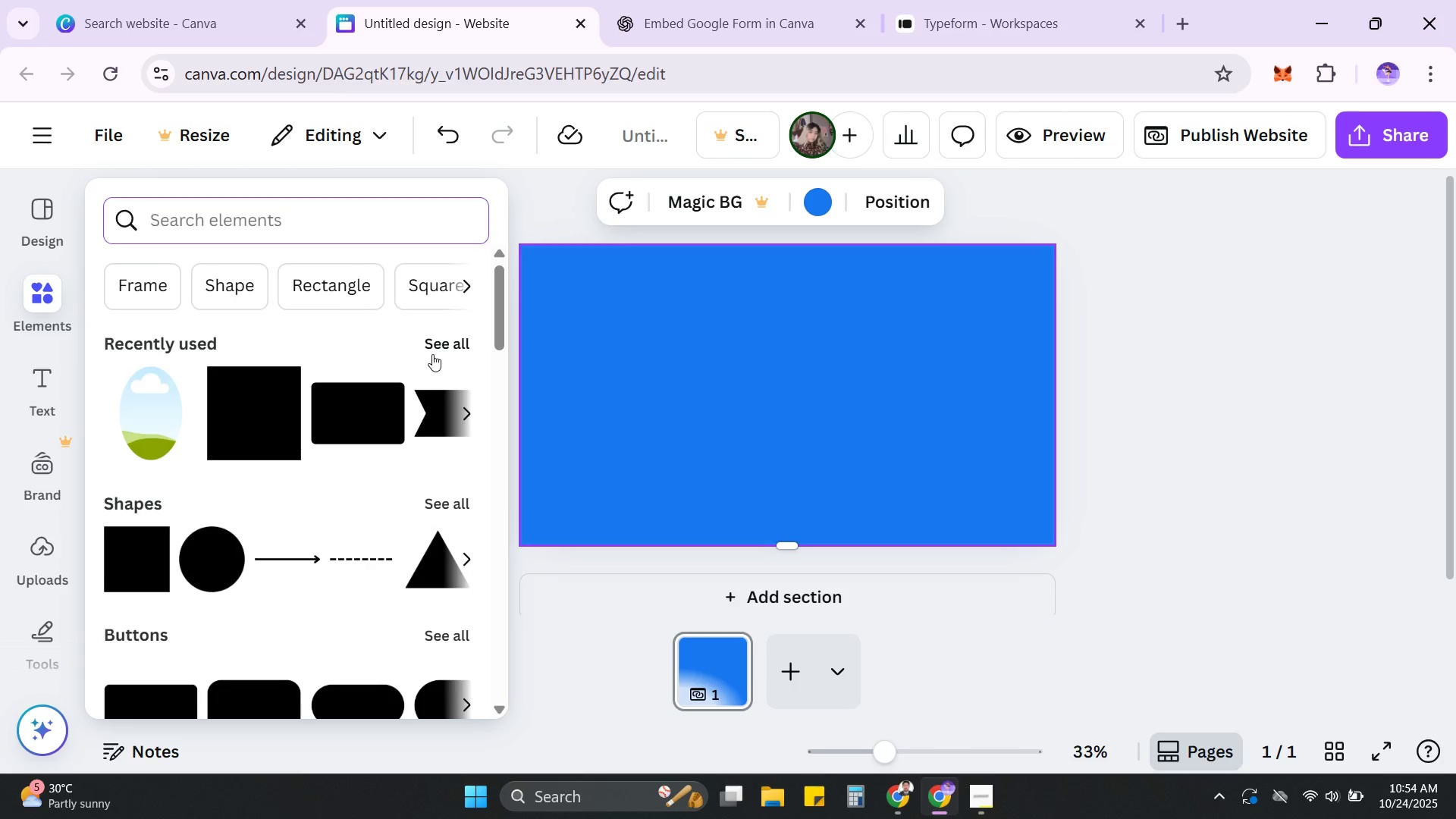 
left_click([237, 282])
 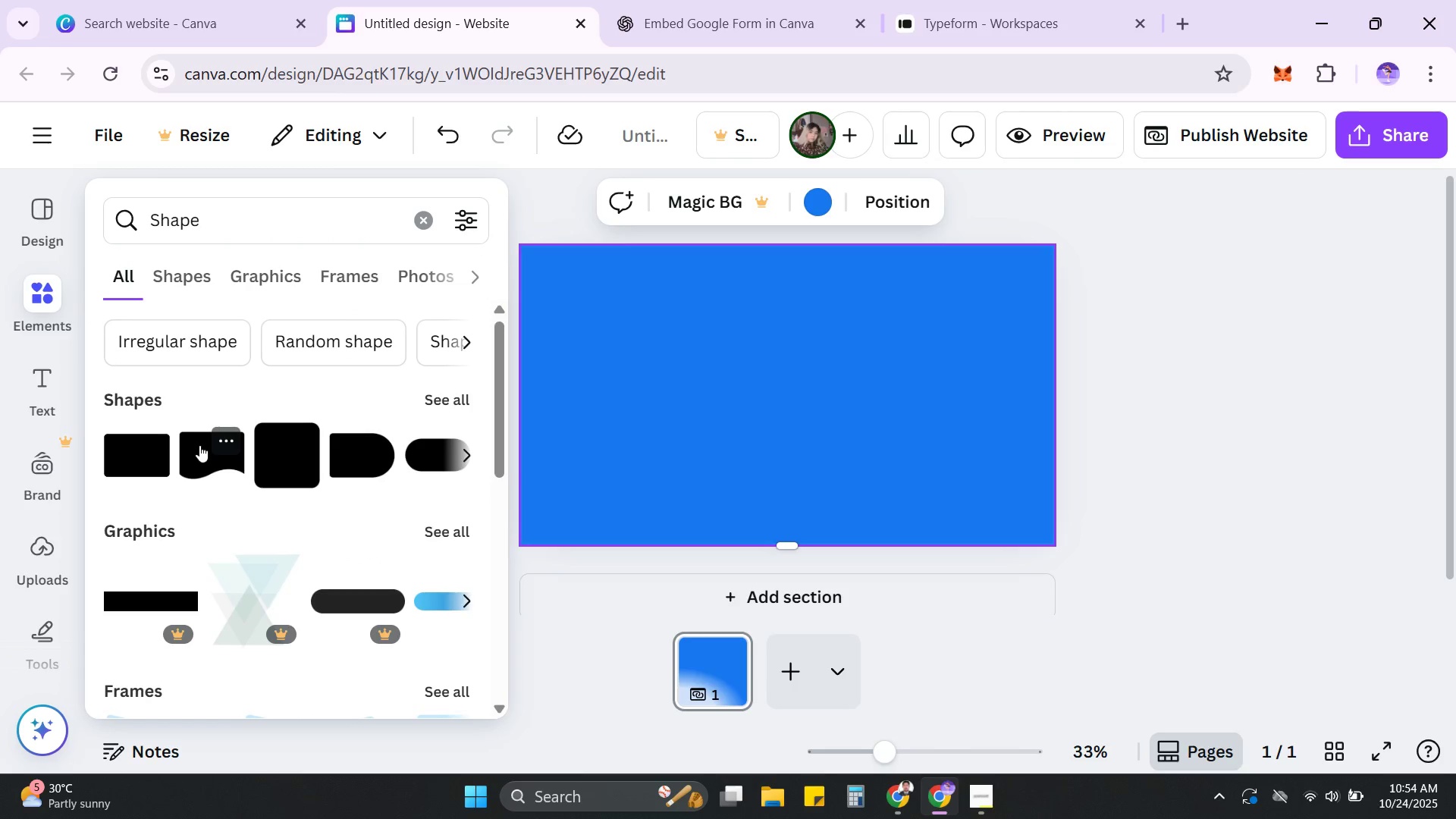 
left_click([206, 452])